 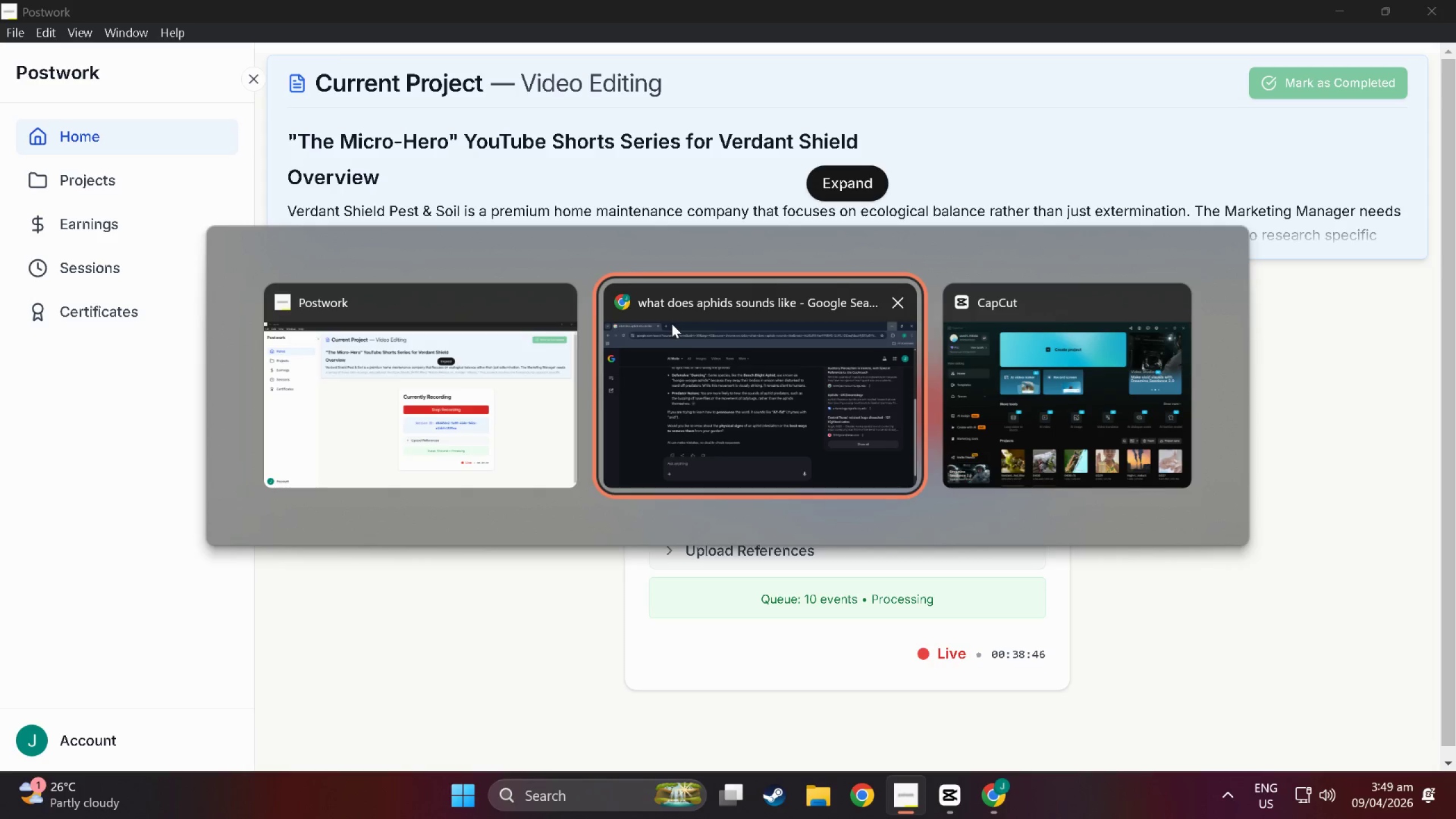 
key(Alt+Tab)
 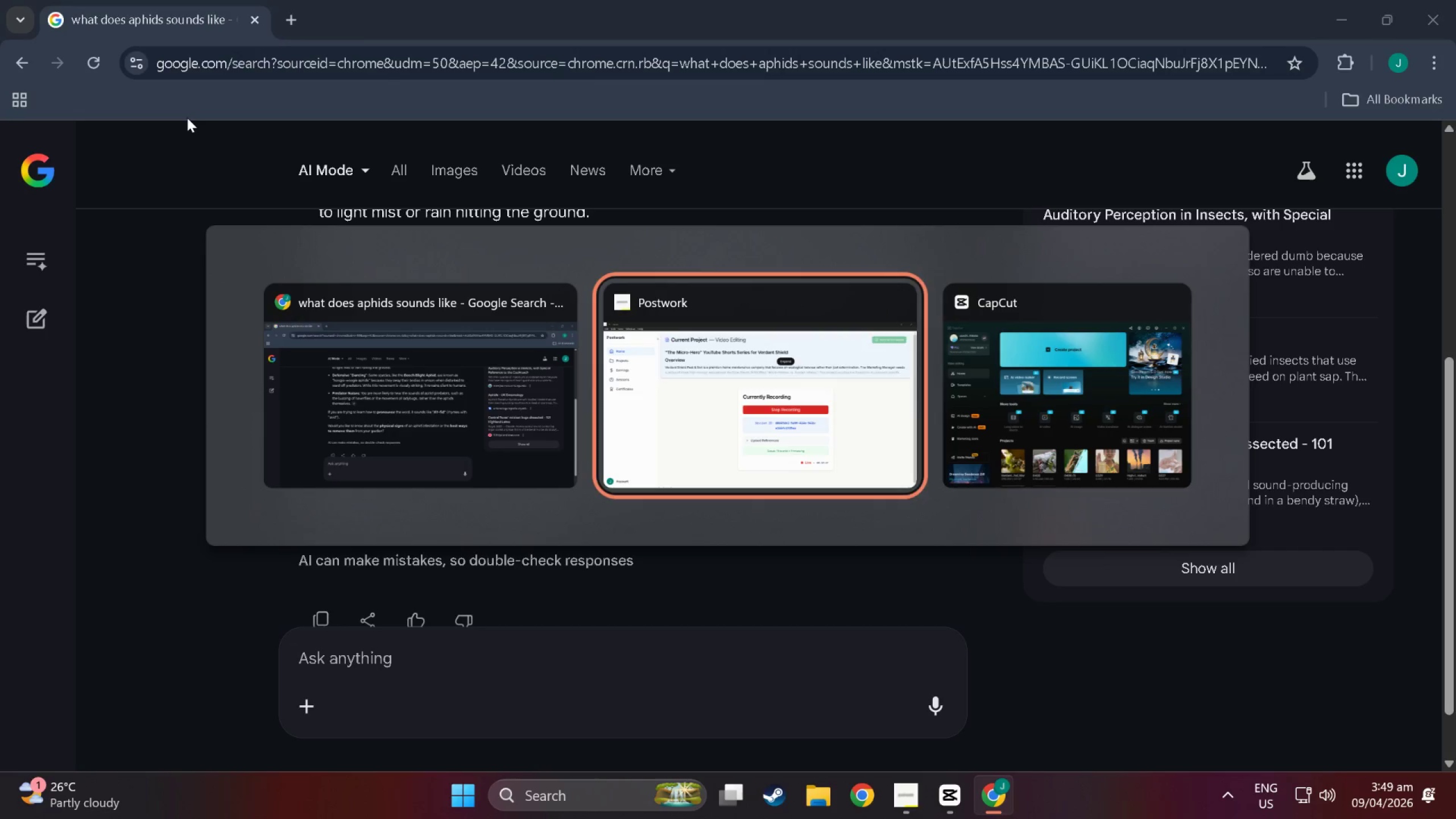 
key(Alt+Tab)
 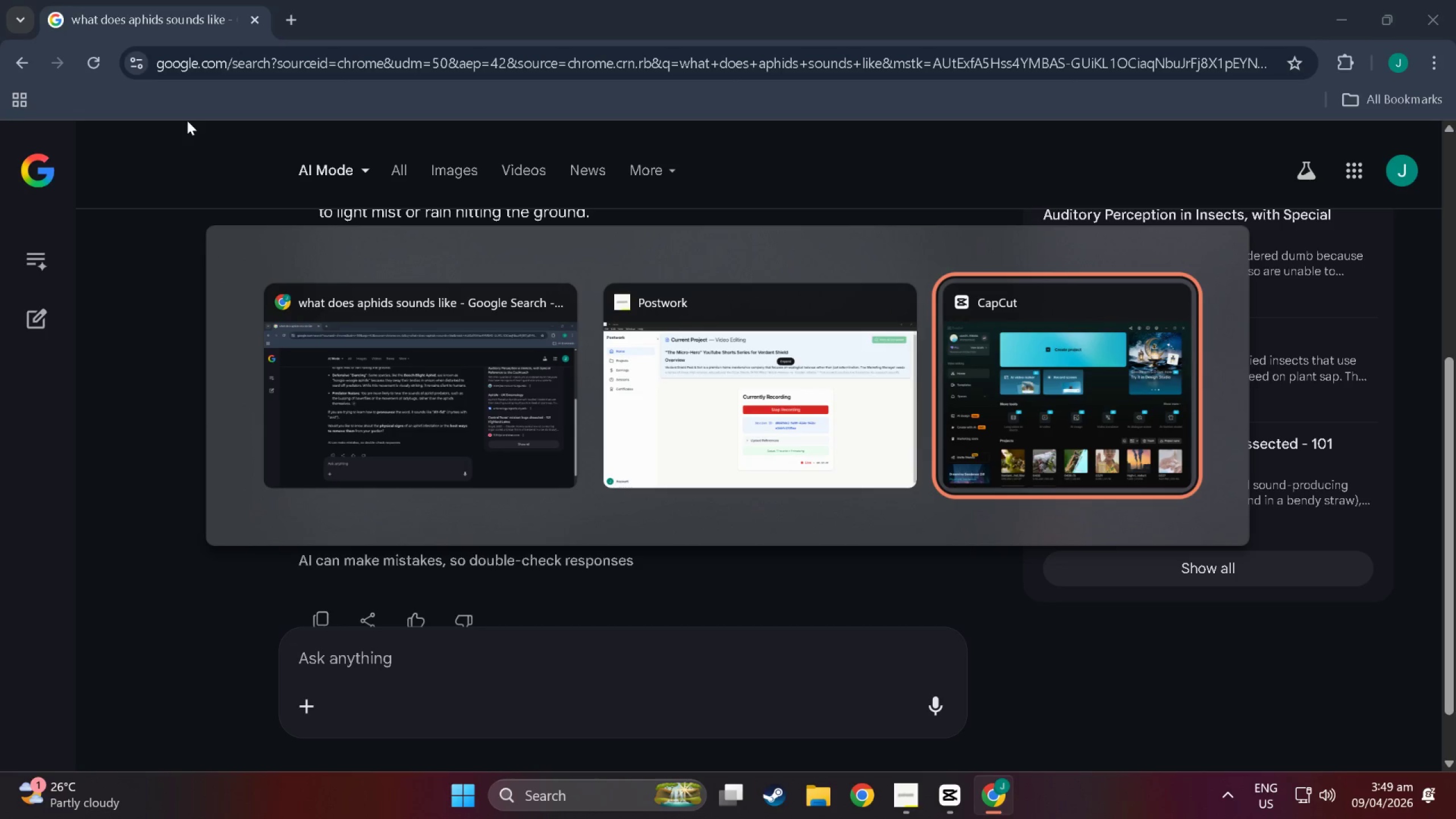 
key(Alt+Tab)
 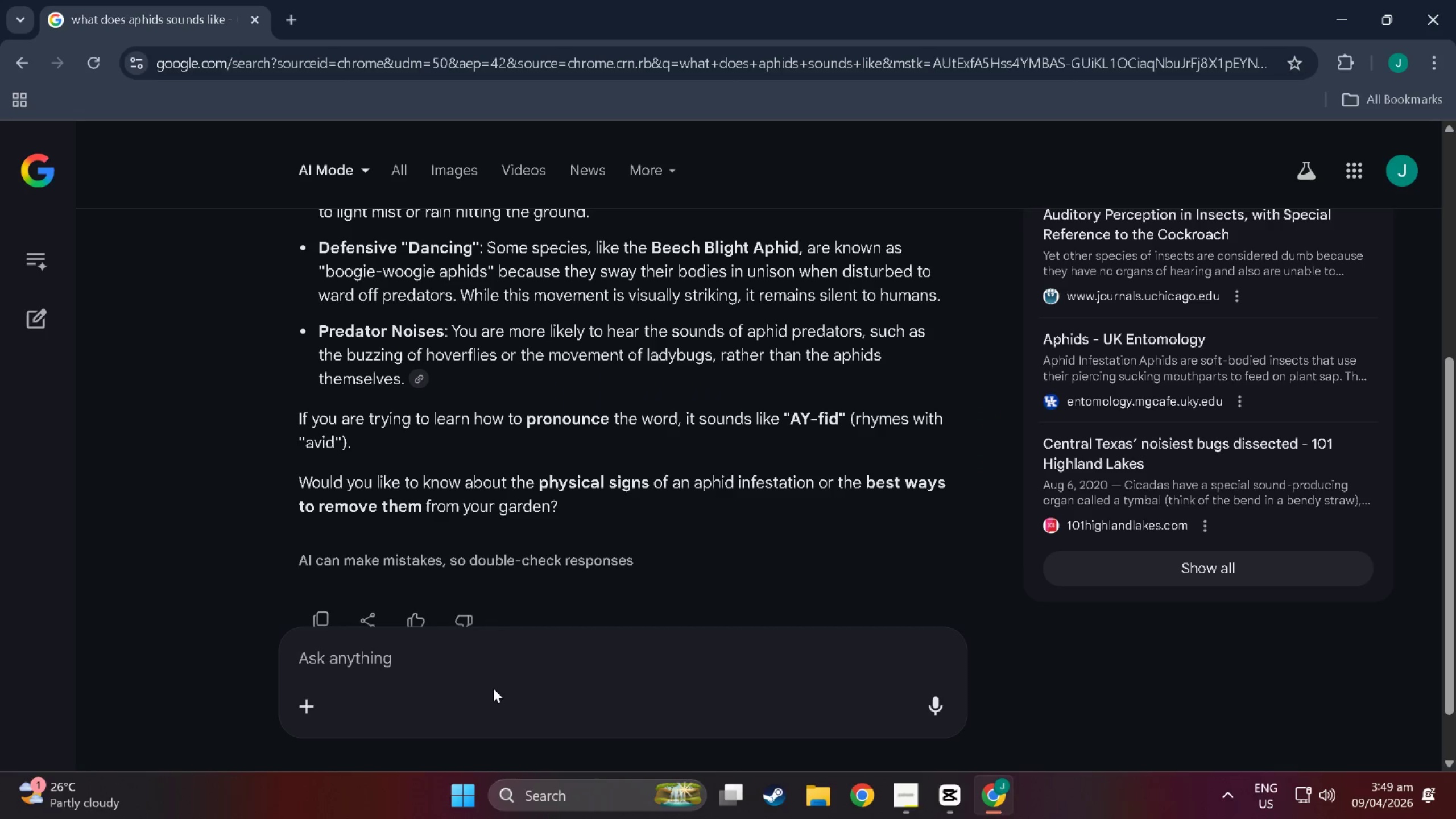 
left_click([461, 665])
 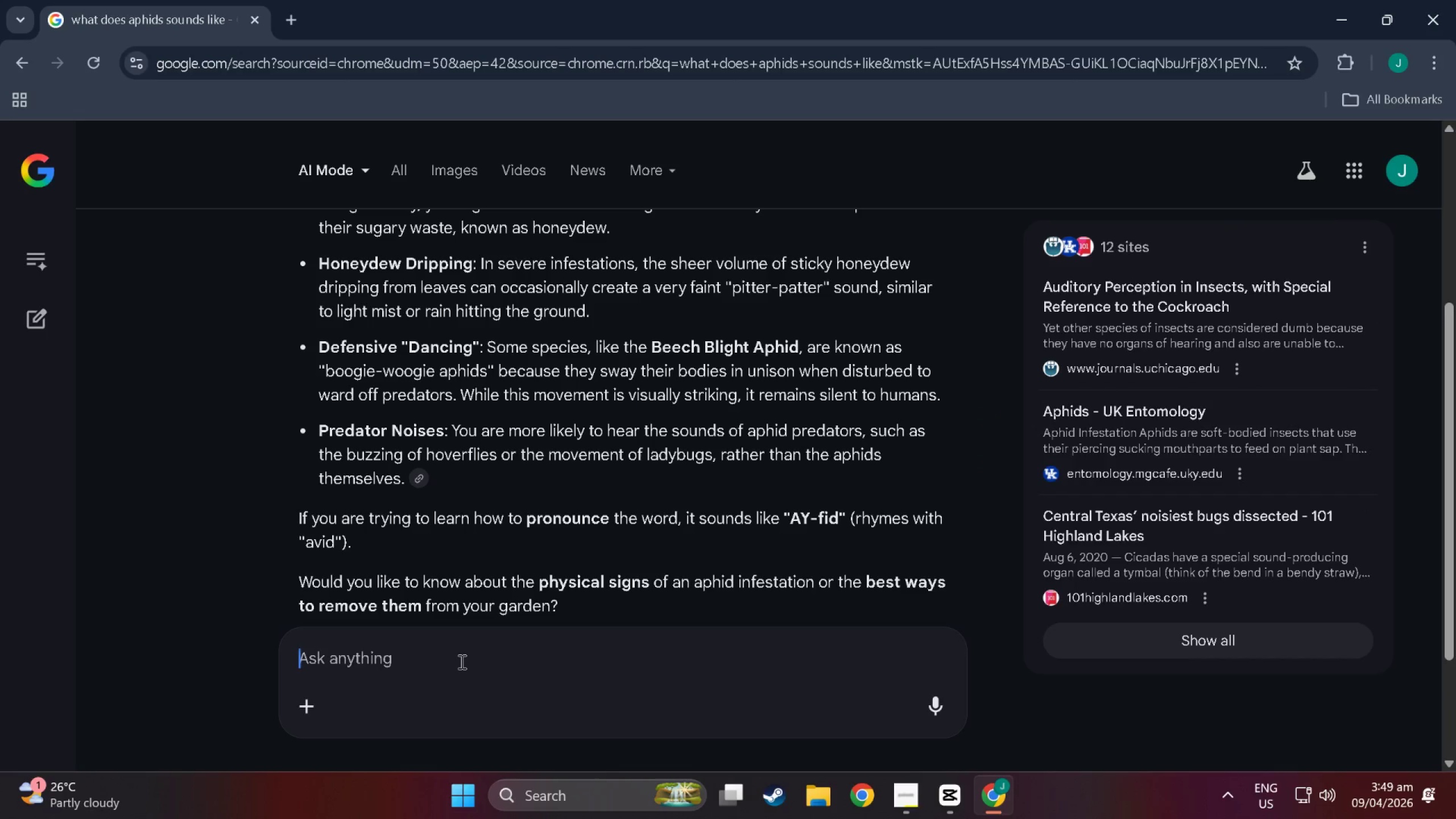 
scroll: coordinate [466, 631], scroll_direction: up, amount: 3.0
 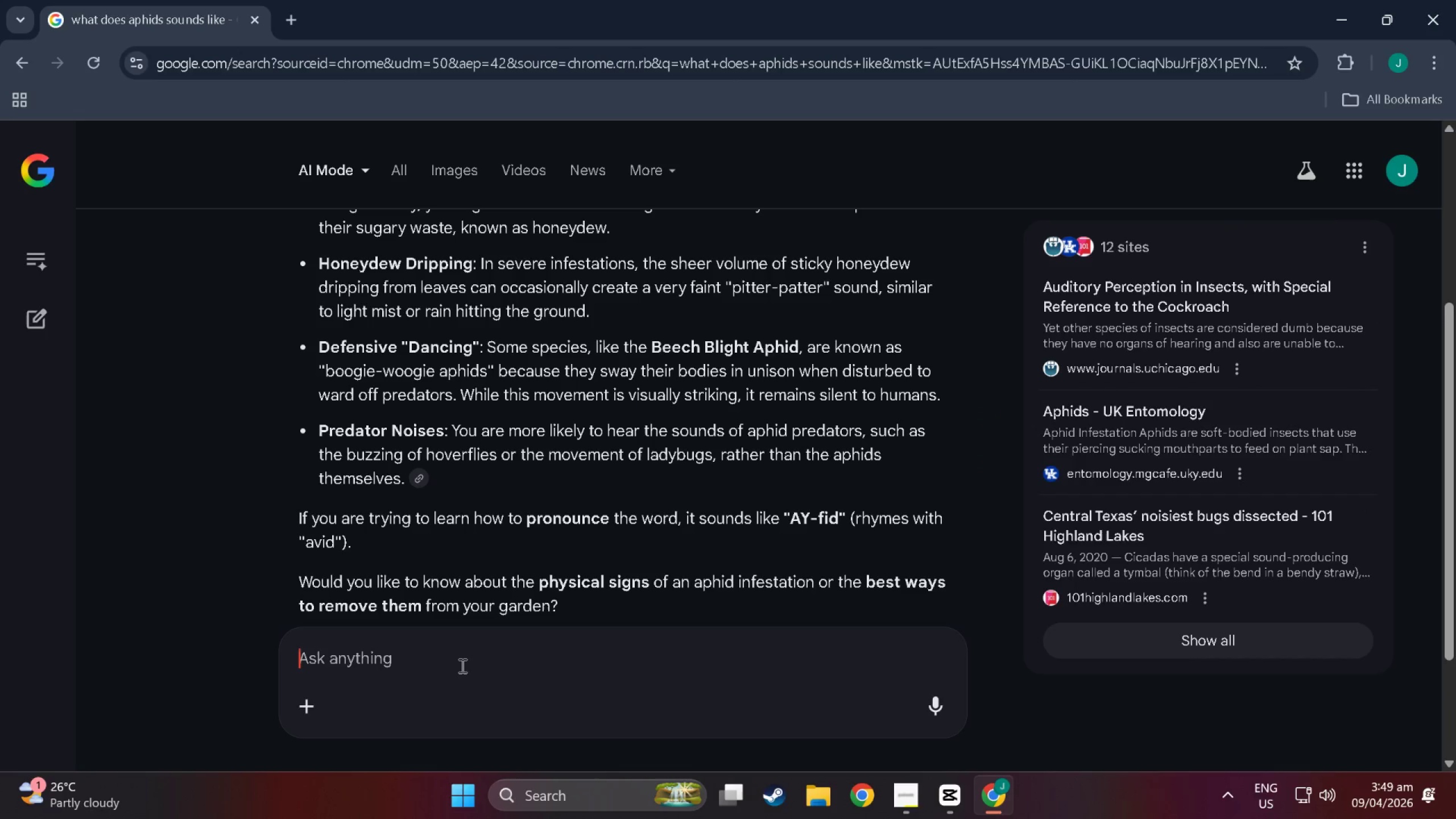 
type(how about la)
key(Backspace)
key(Backspace)
type(a lady bugh)
key(Backspace)
 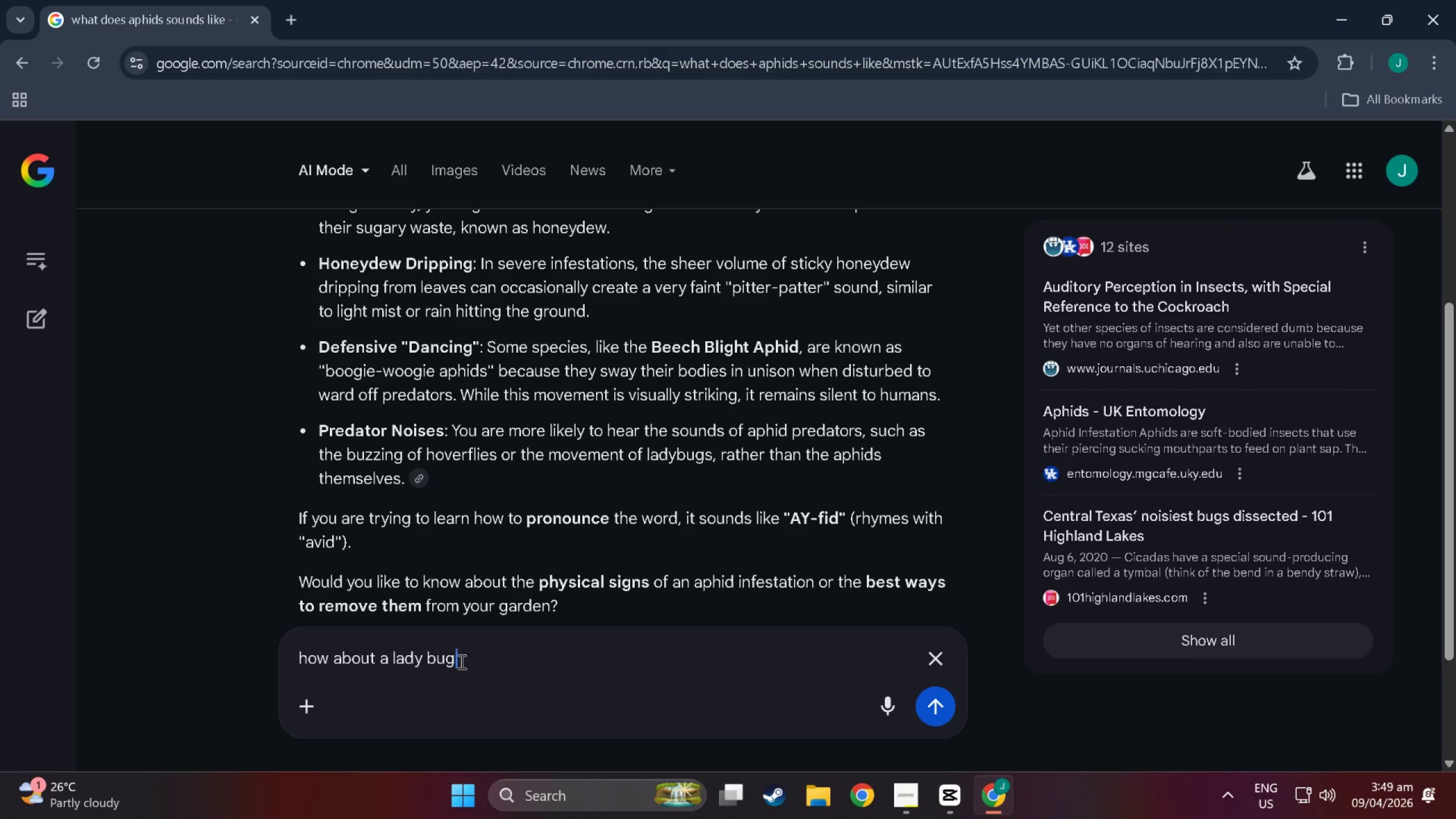 
key(Enter)
 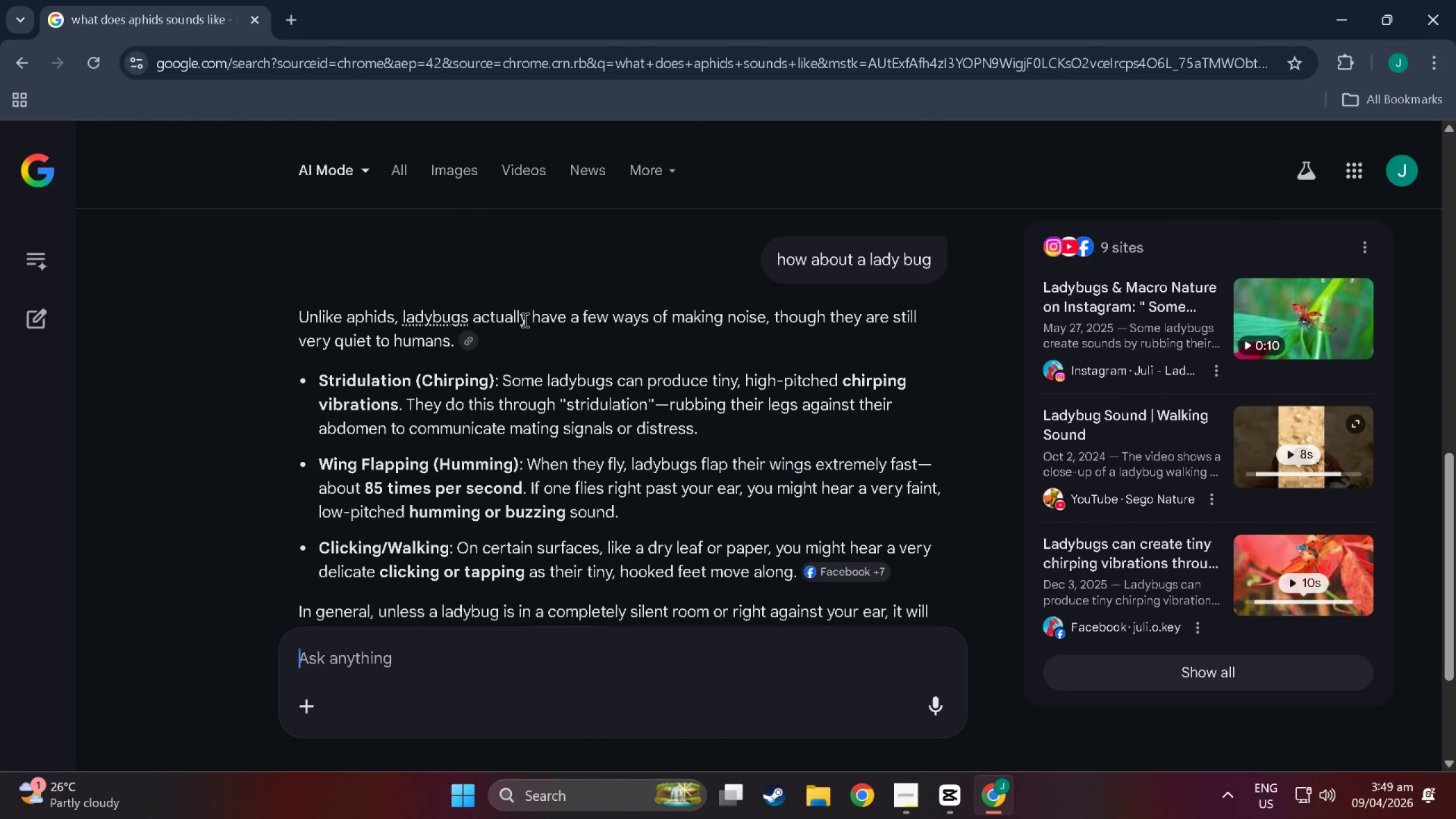 
wait(7.16)
 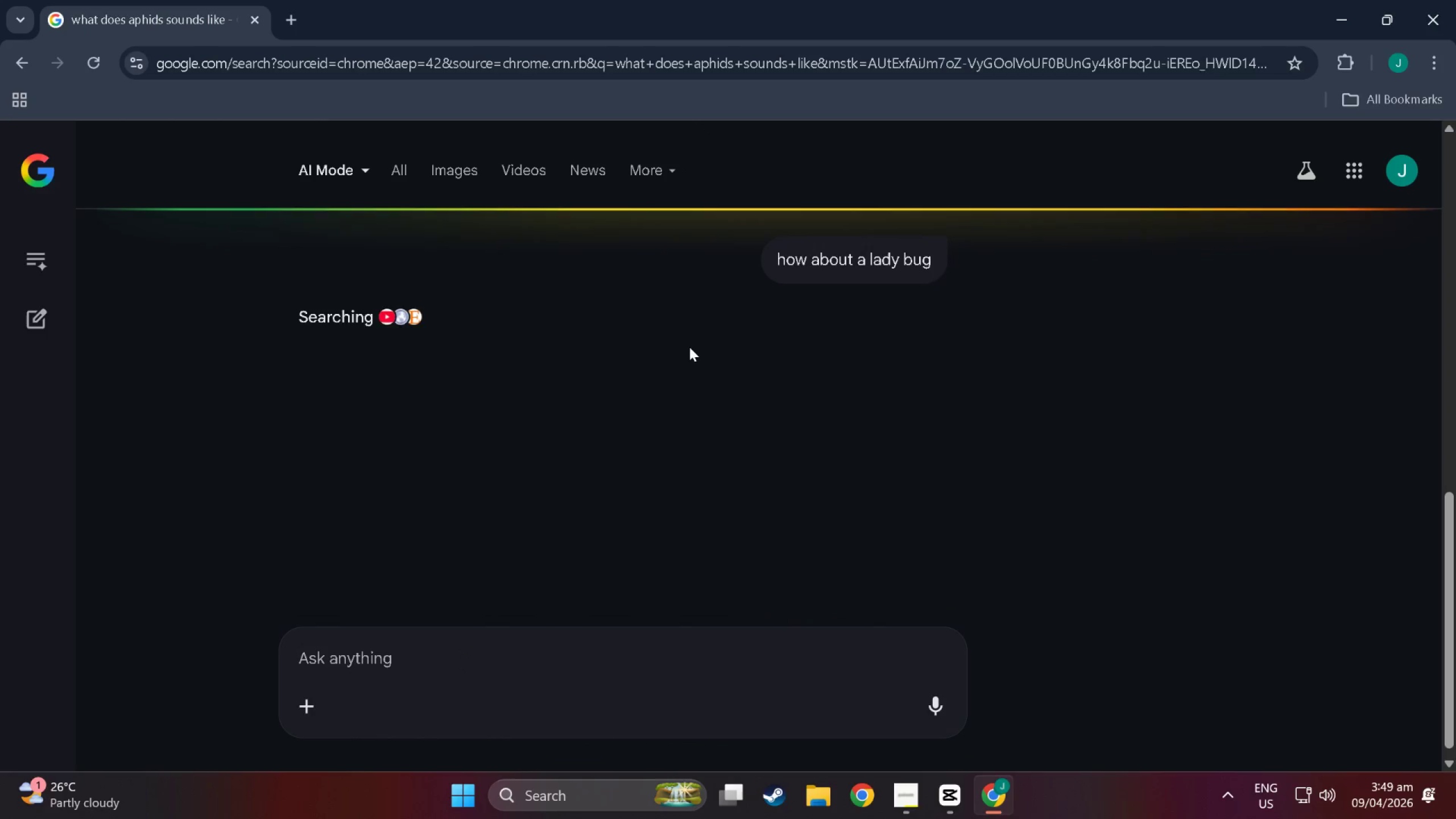 
scroll: coordinate [504, 402], scroll_direction: down, amount: 2.0
 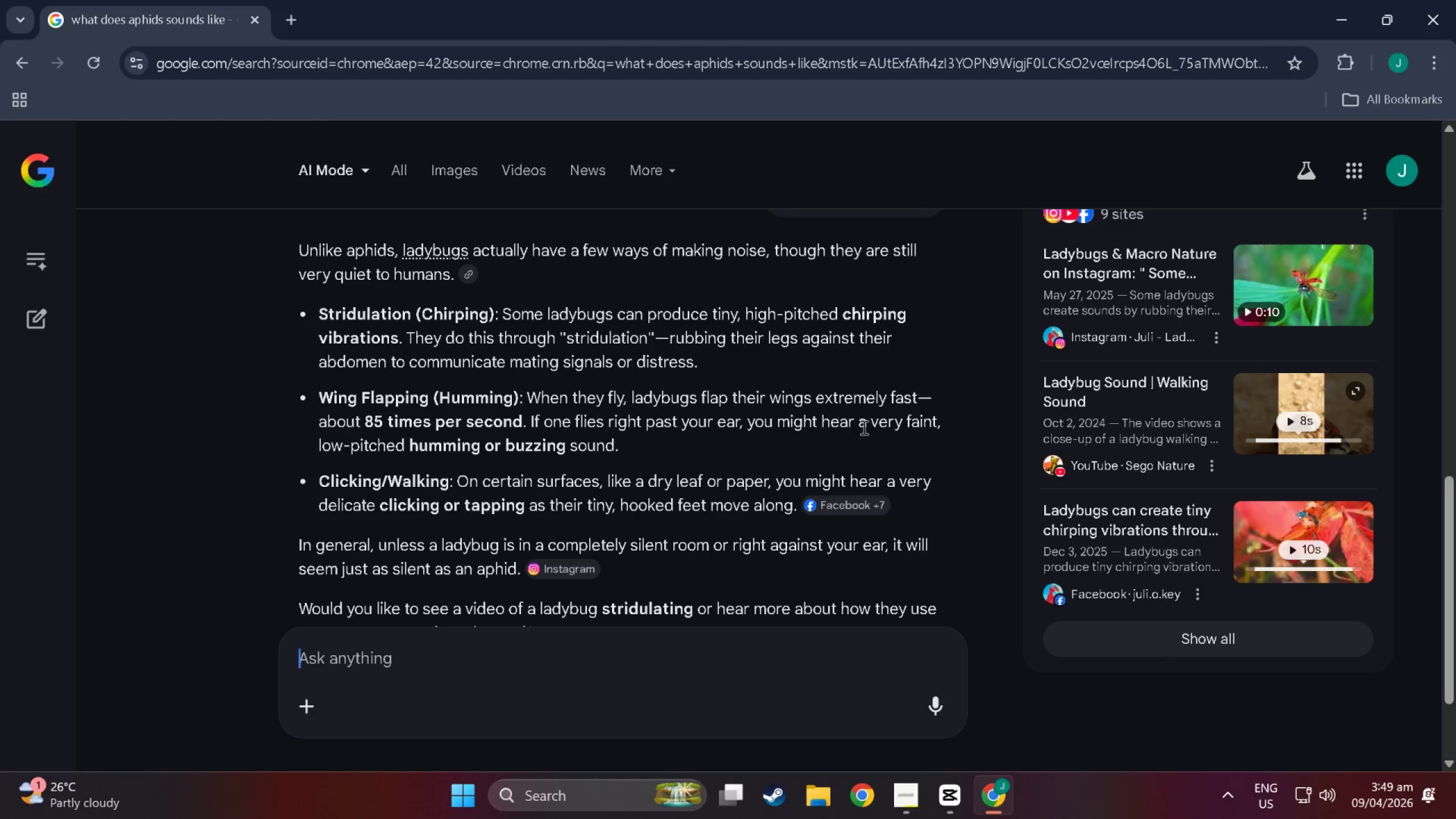 
wait(9.3)
 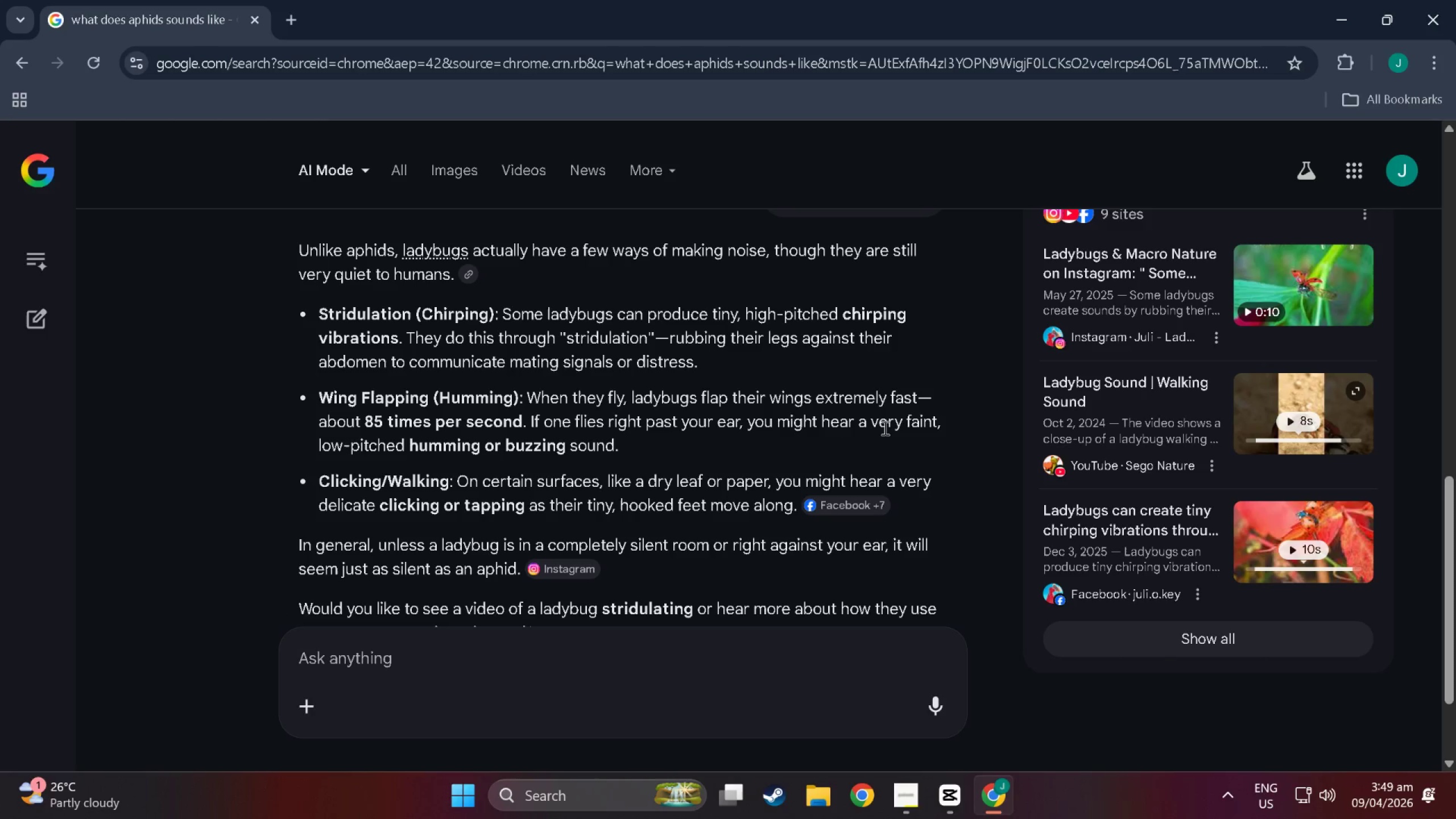 
key(Alt+Tab)
 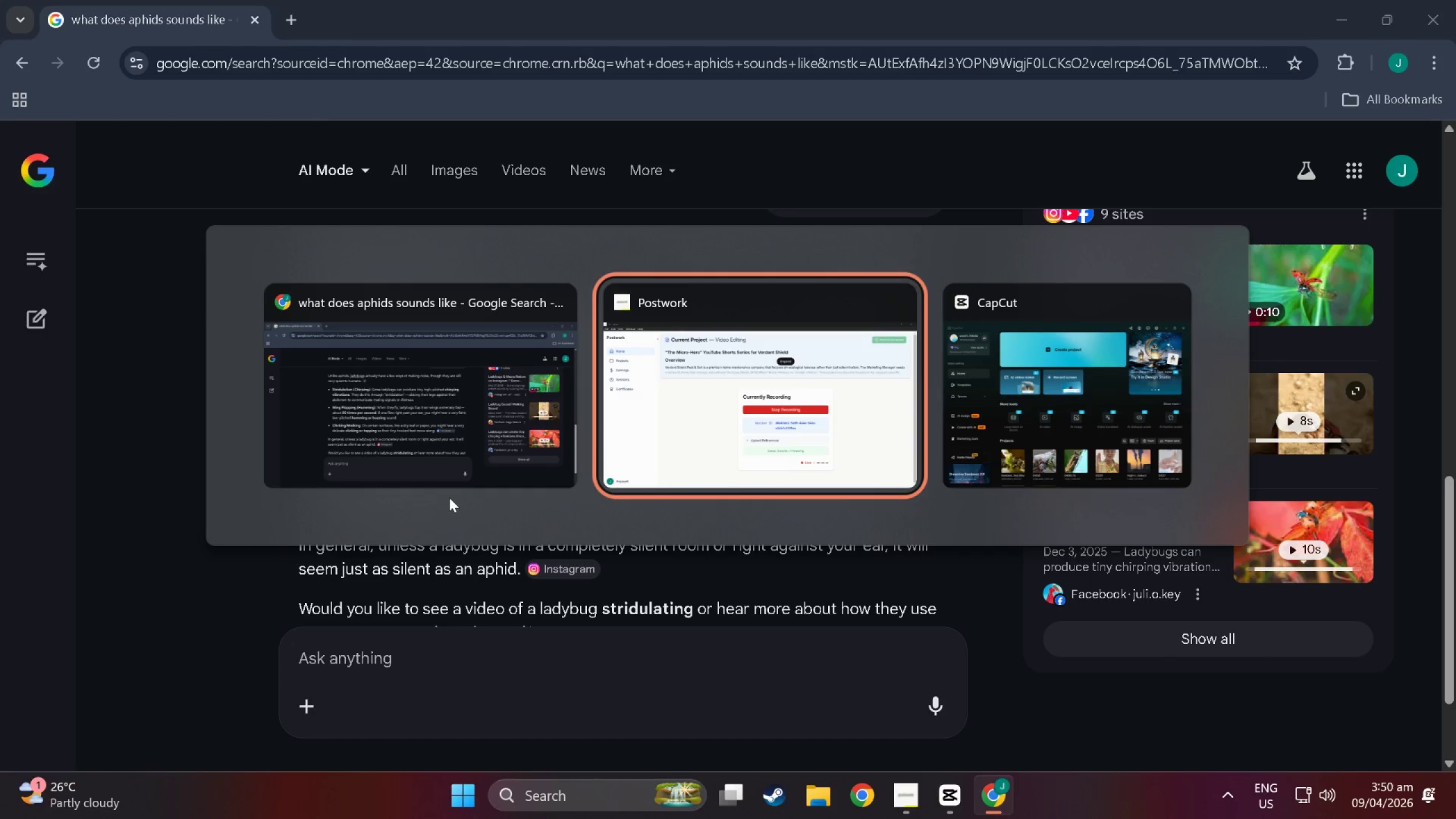 
left_click([472, 400])
 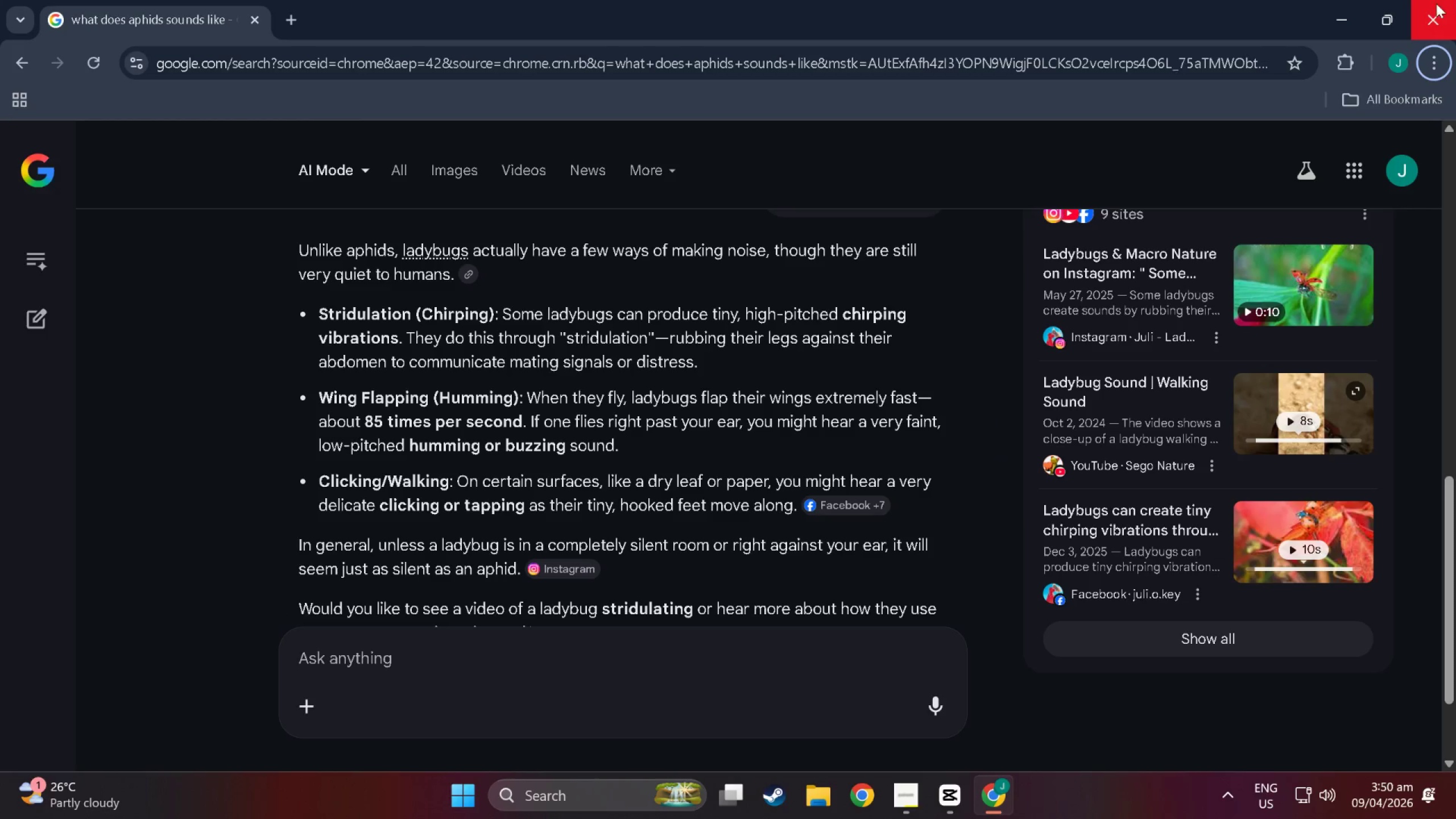 
left_click([1424, 6])